 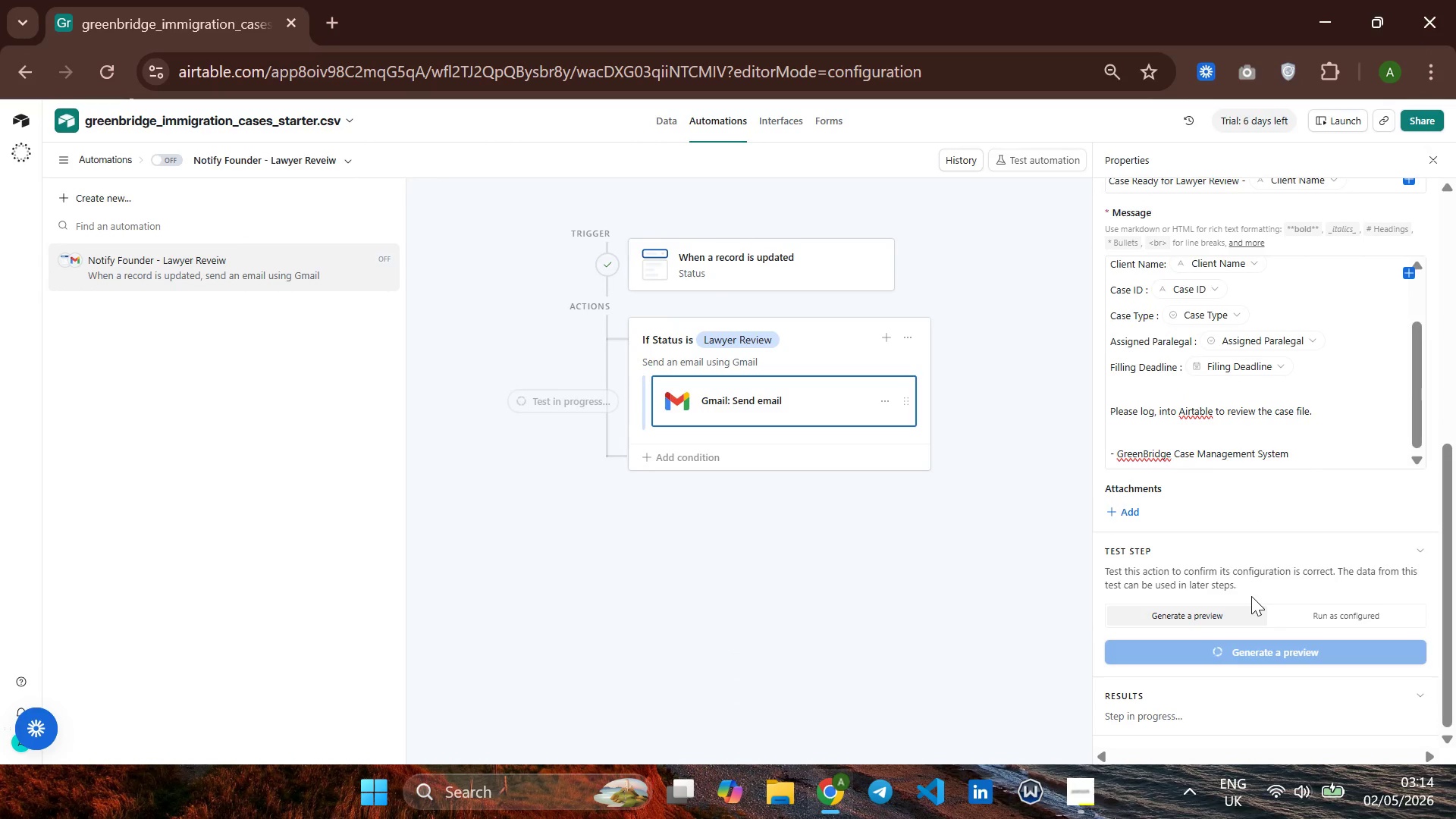 
left_click([117, 120])
 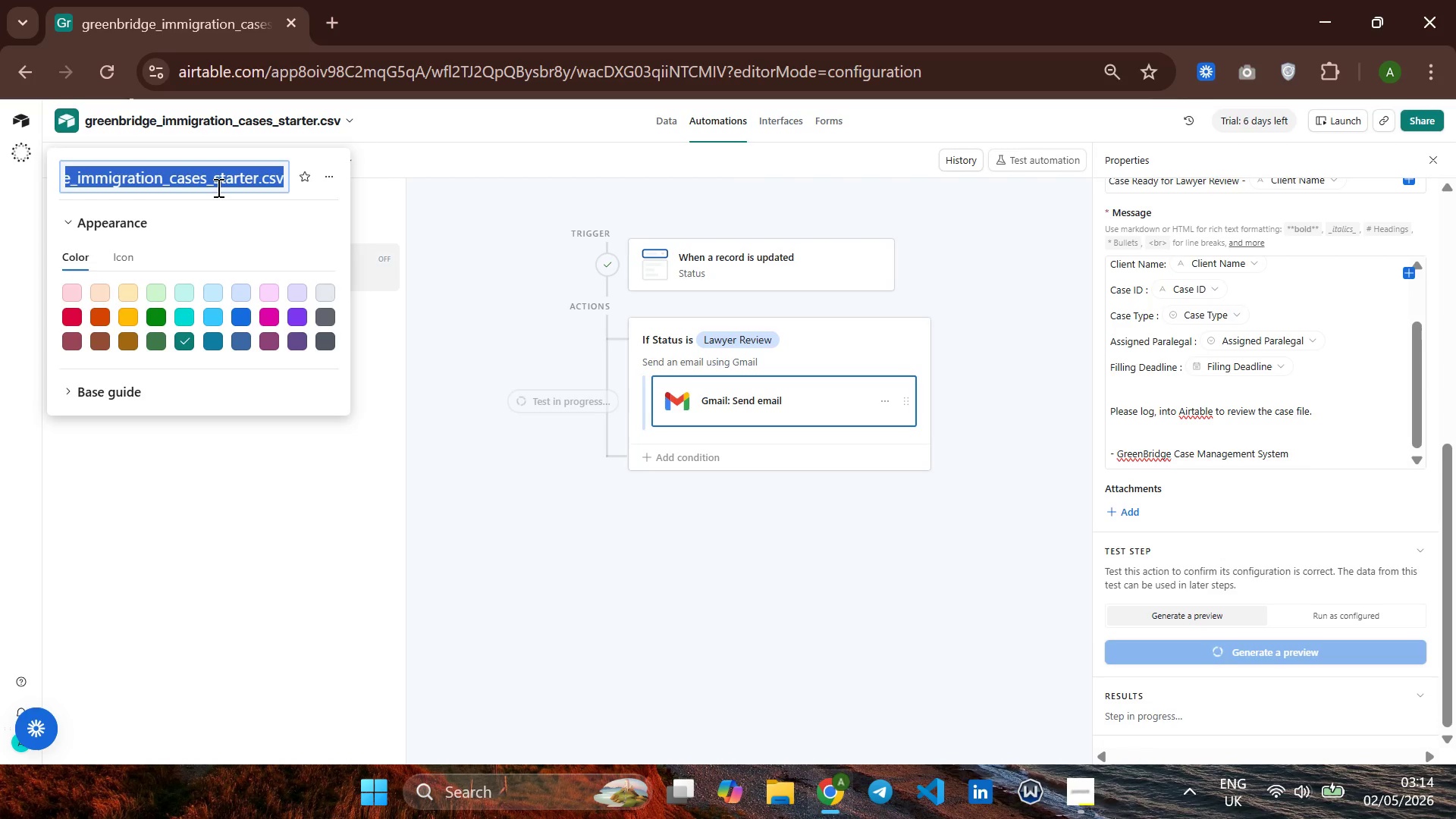 
key(Control+V)
 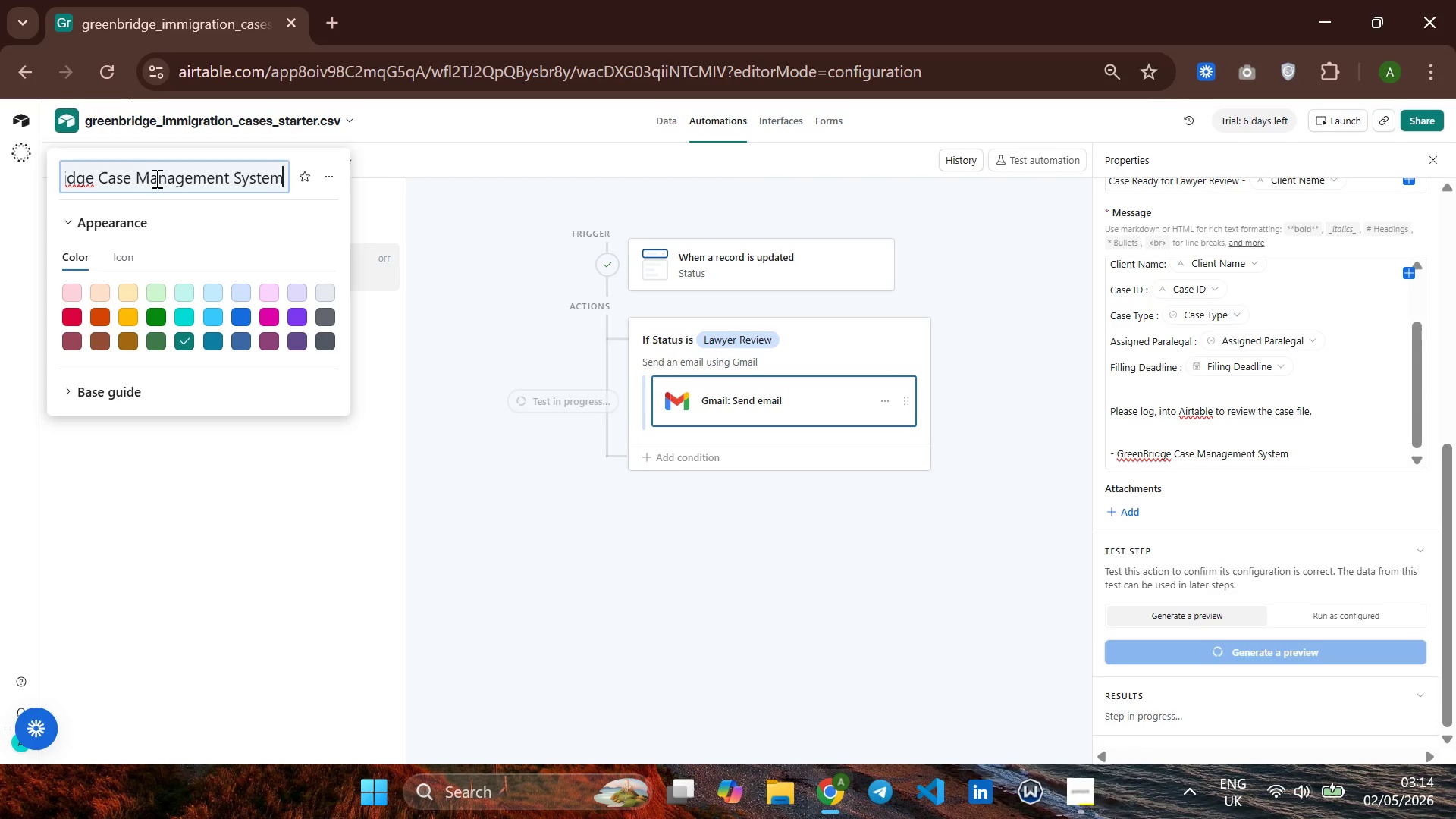 
hold_key(key=ArrowLeft, duration=1.5)
 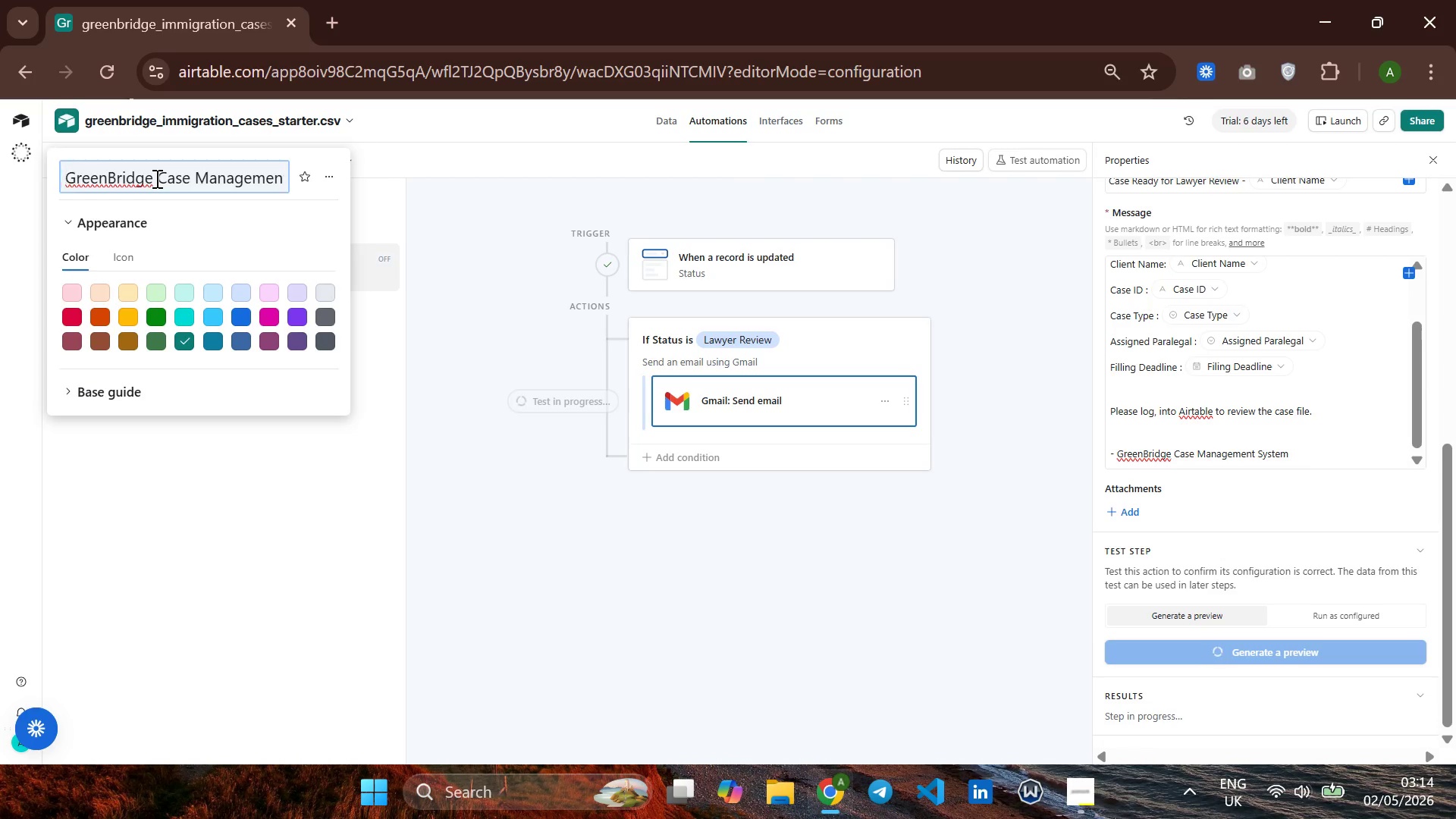 
hold_key(key=ArrowLeft, duration=0.33)
 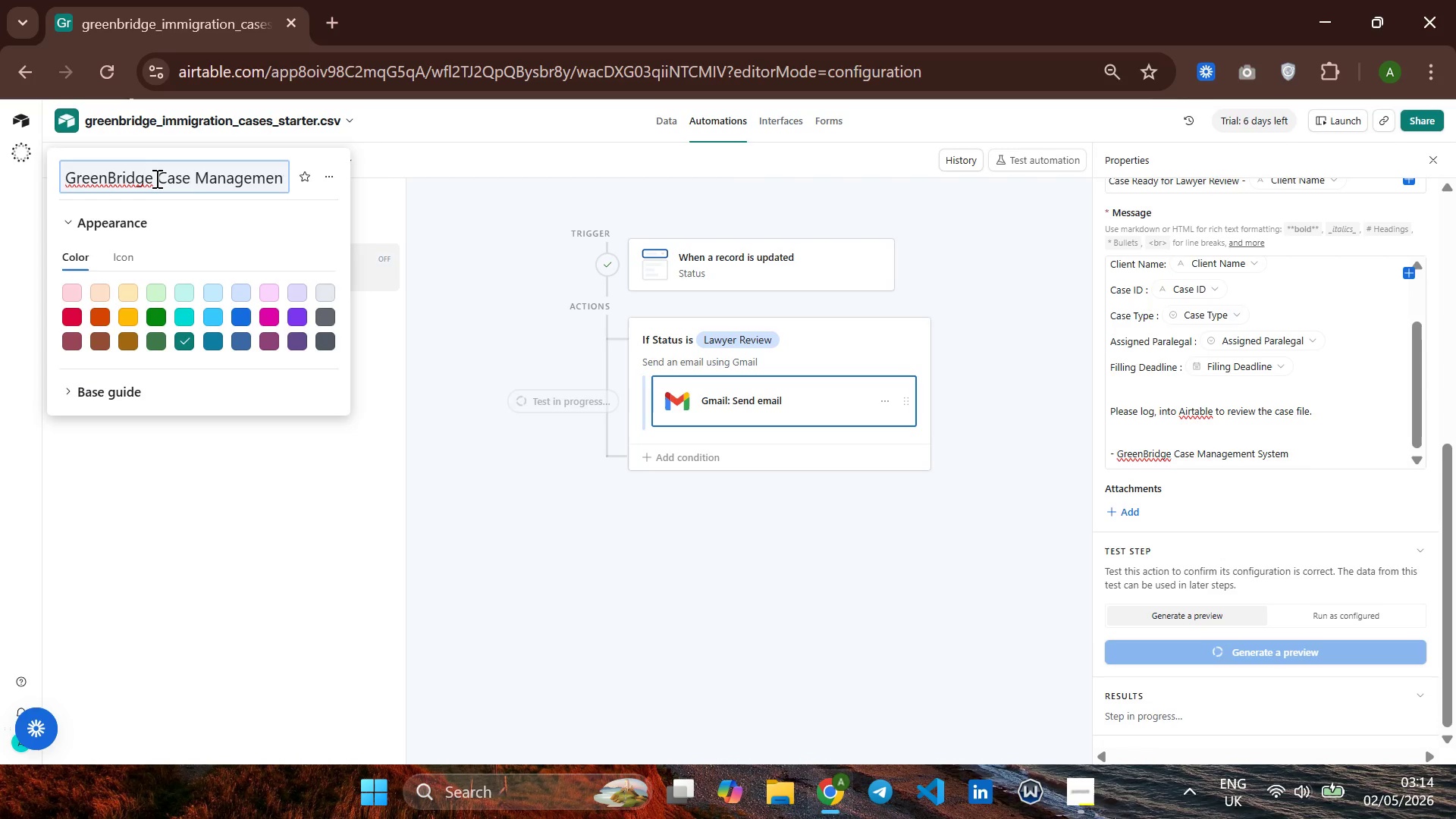 
hold_key(key=ArrowRight, duration=1.5)
 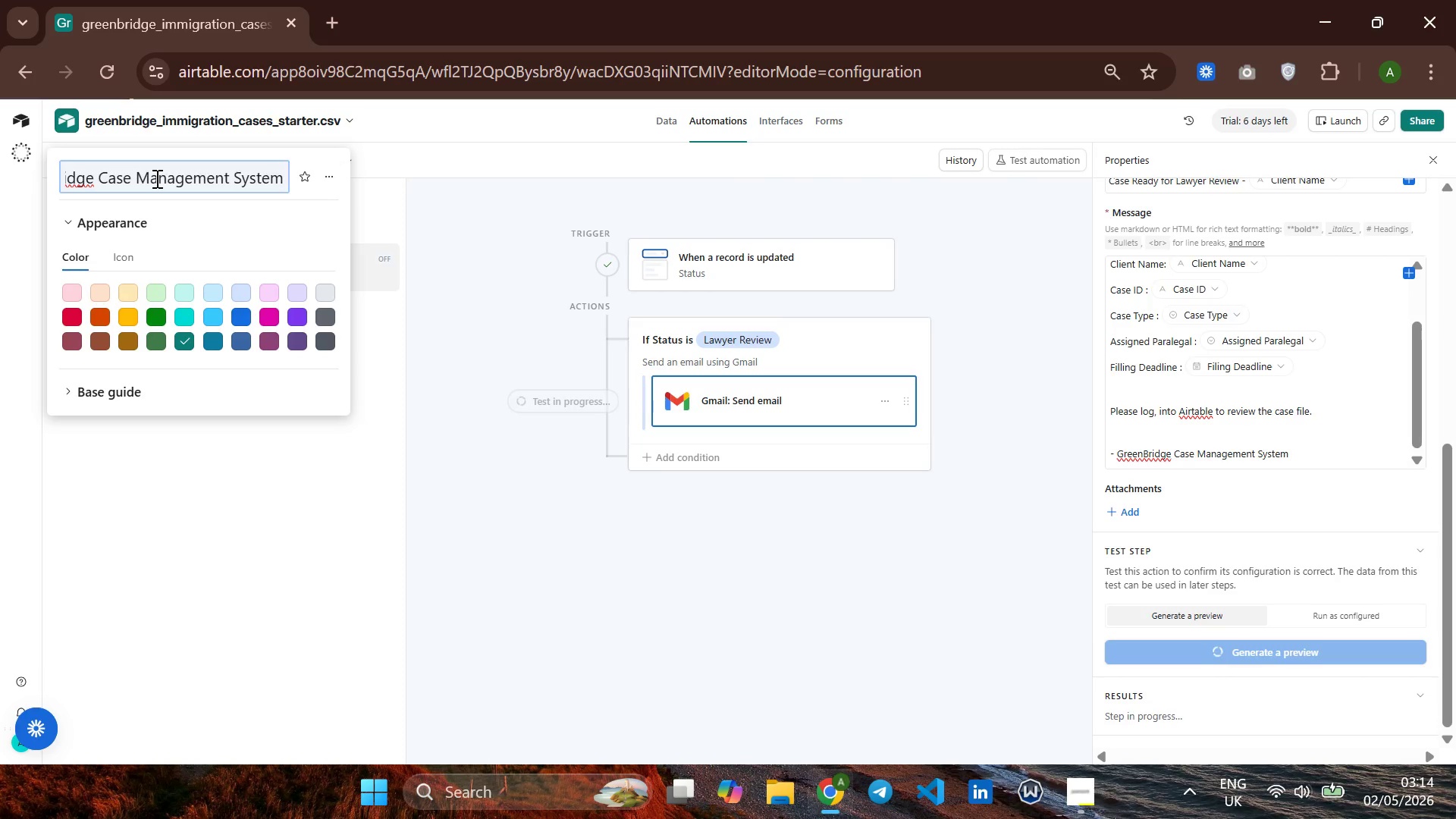 
key(ArrowRight)
 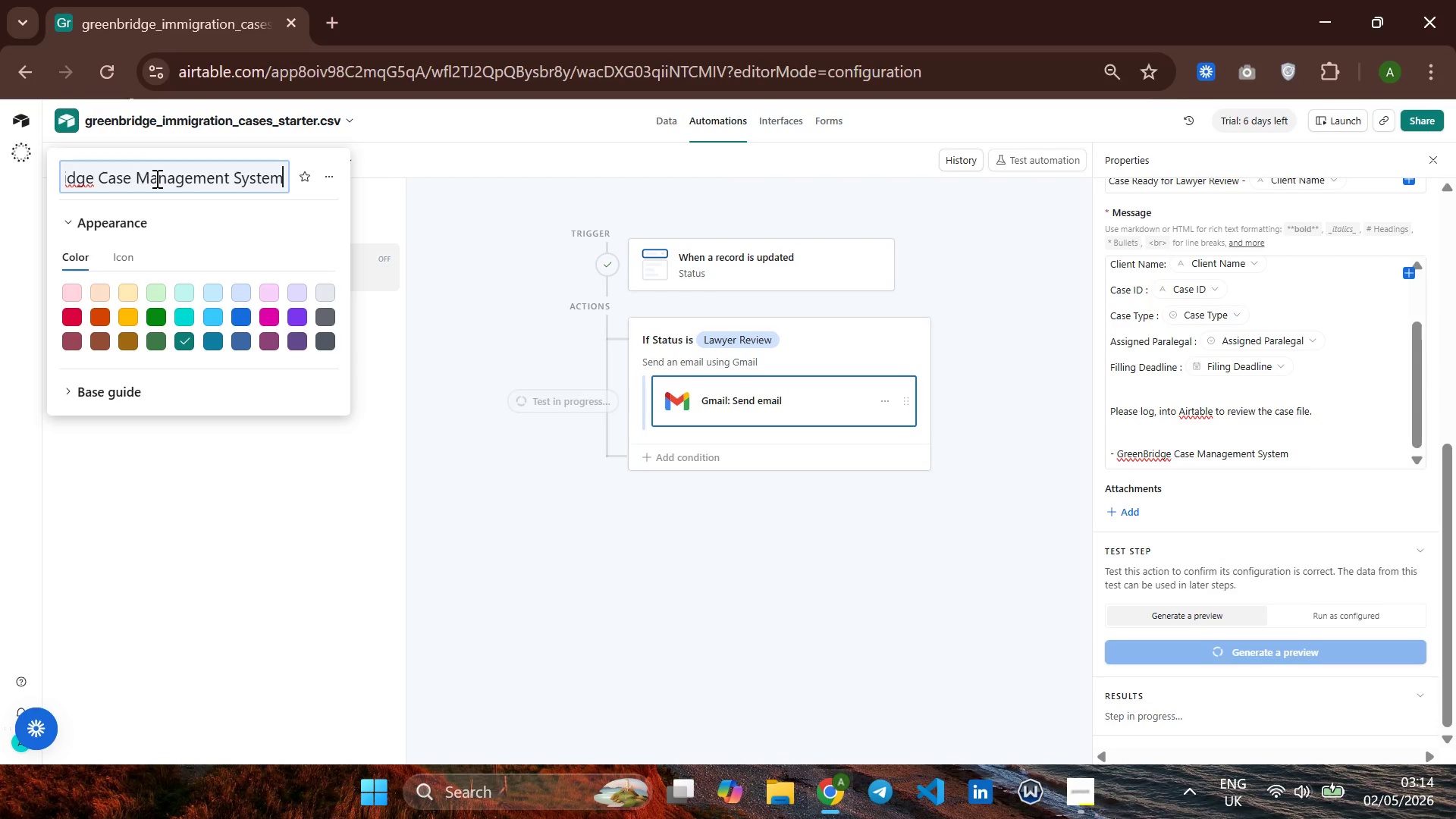 
key(ArrowRight)
 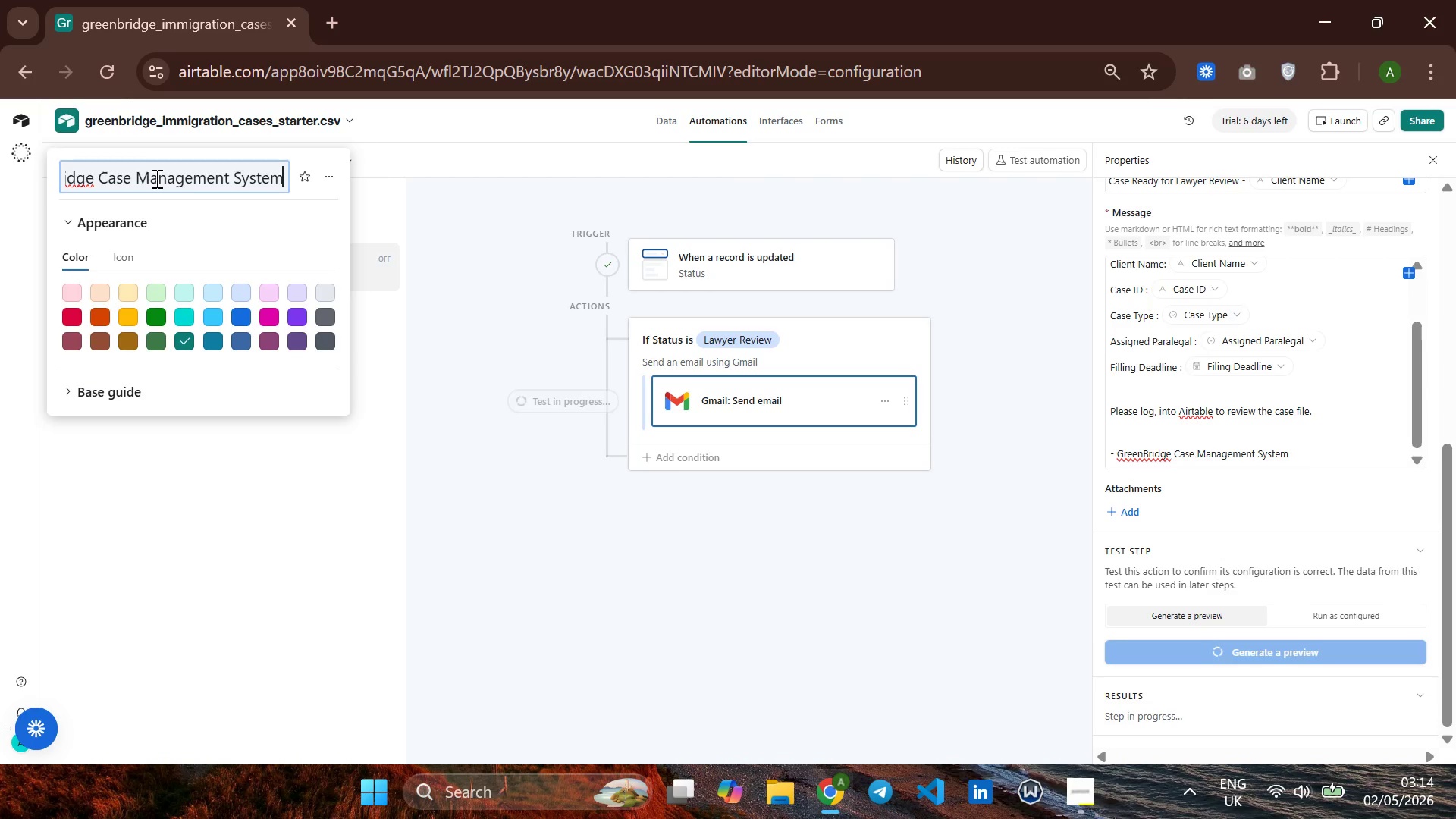 
key(ArrowRight)
 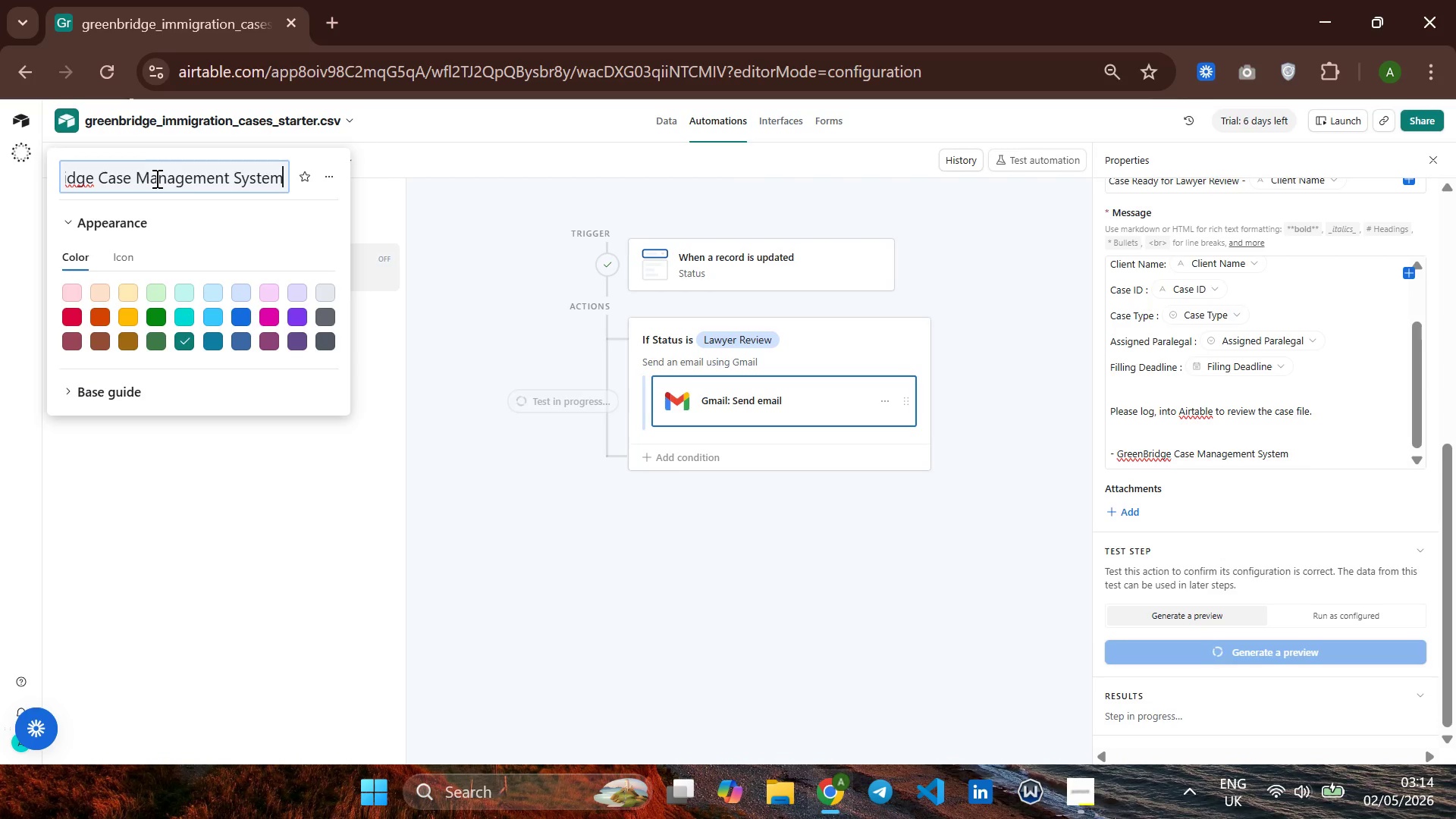 
key(ArrowRight)
 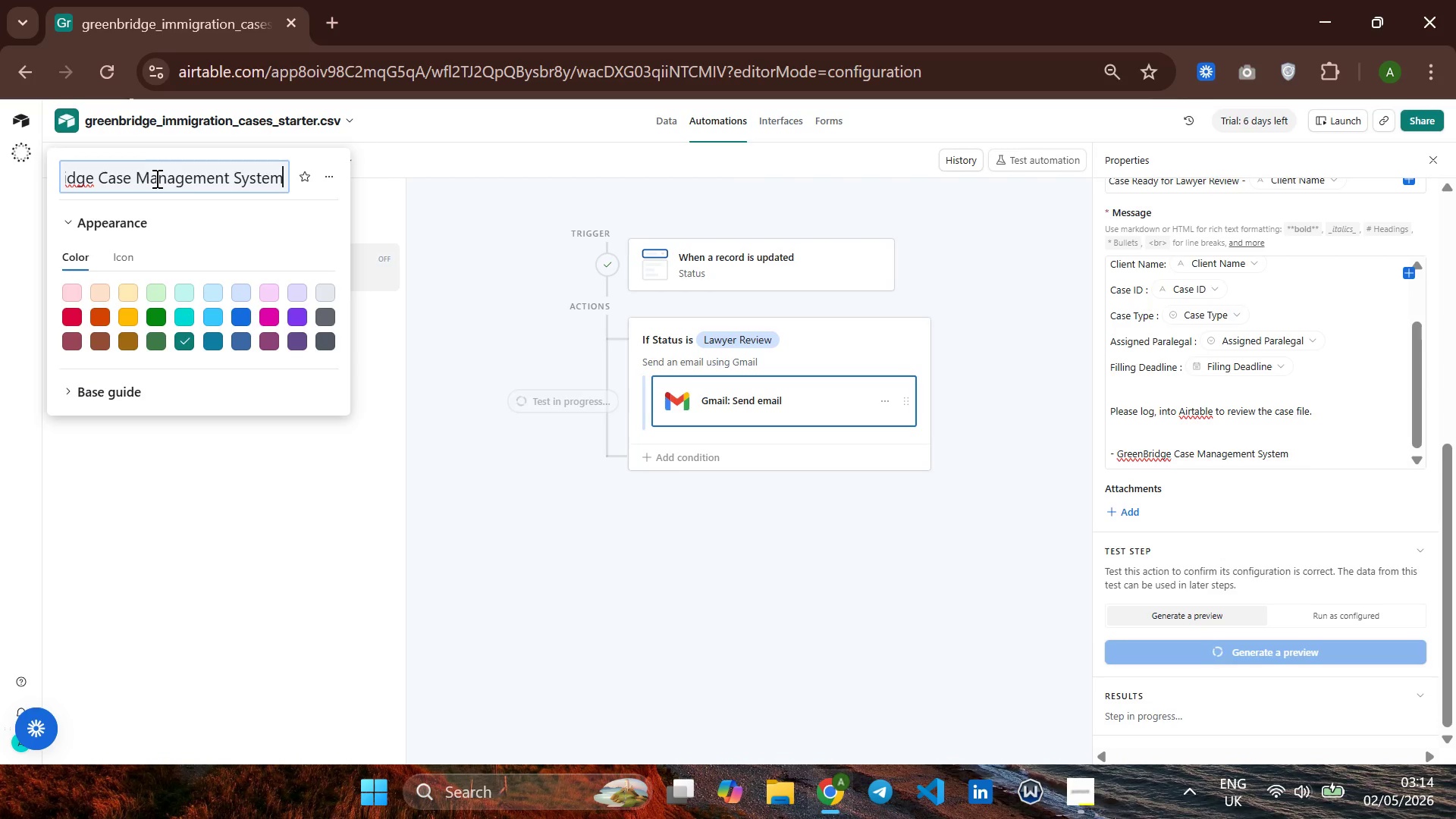 
key(ArrowRight)
 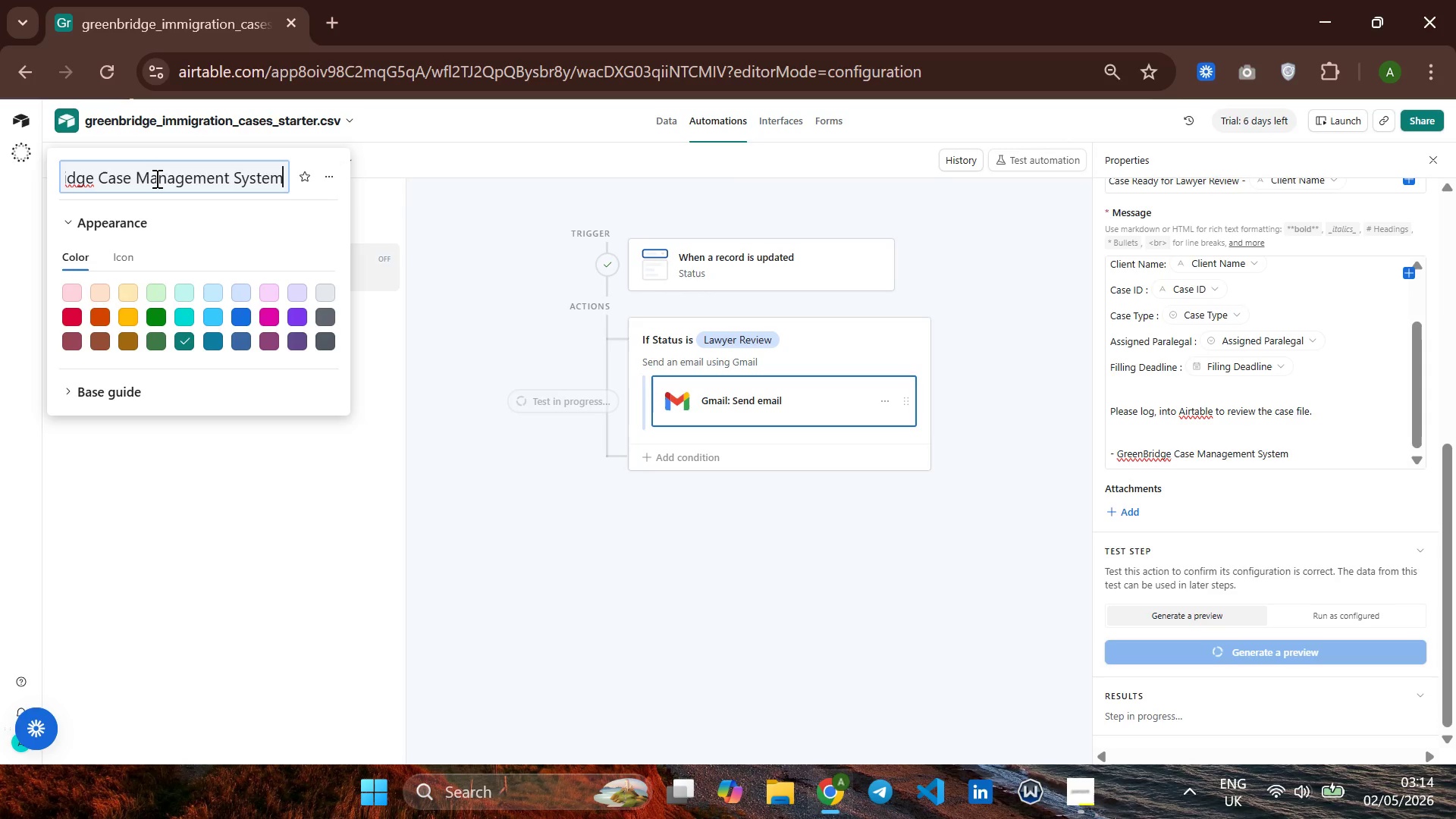 
key(ArrowRight)
 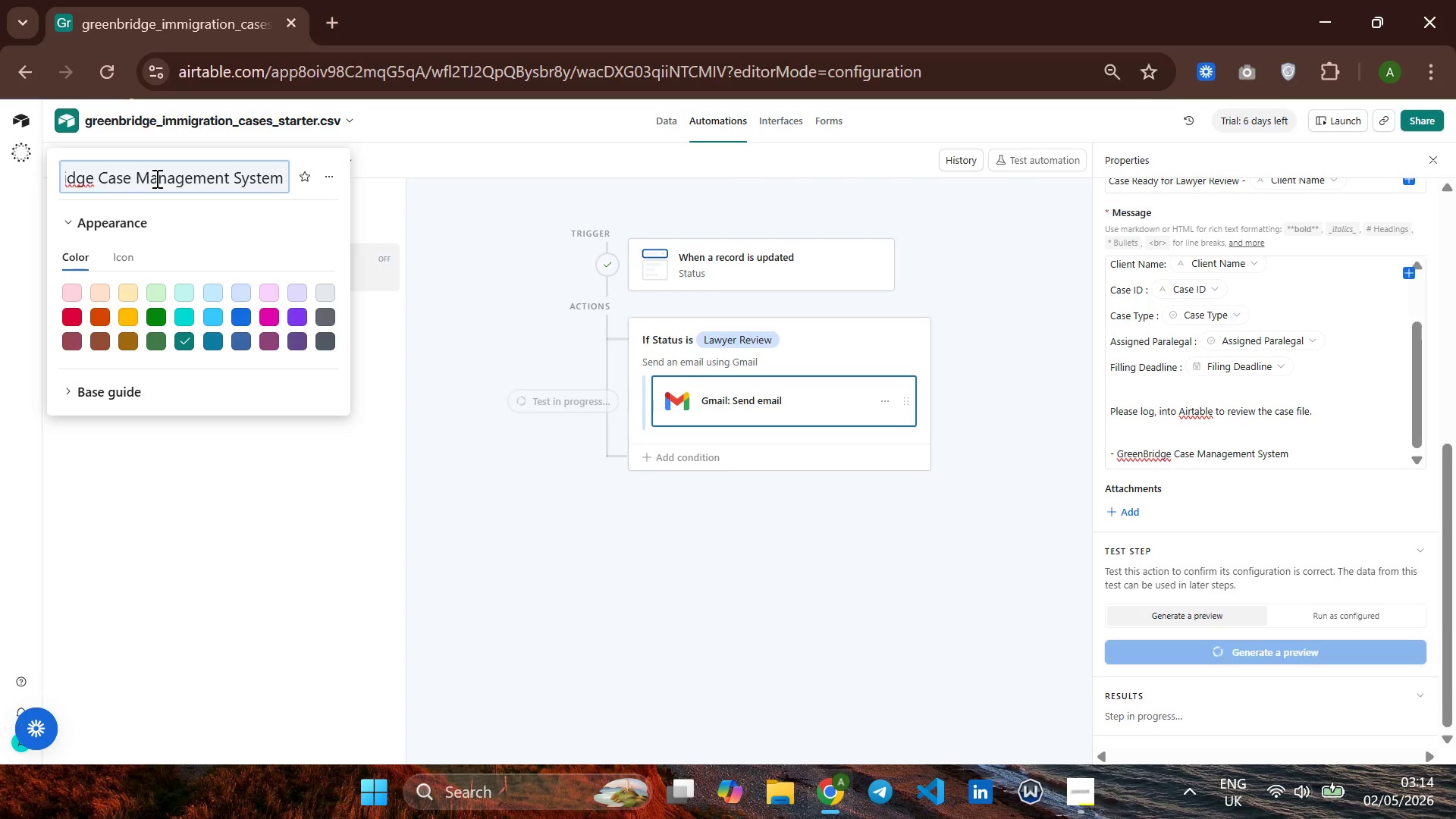 
key(Backspace)
key(Backspace)
key(Backspace)
key(Backspace)
key(Backspace)
key(Backspace)
type(crm)
 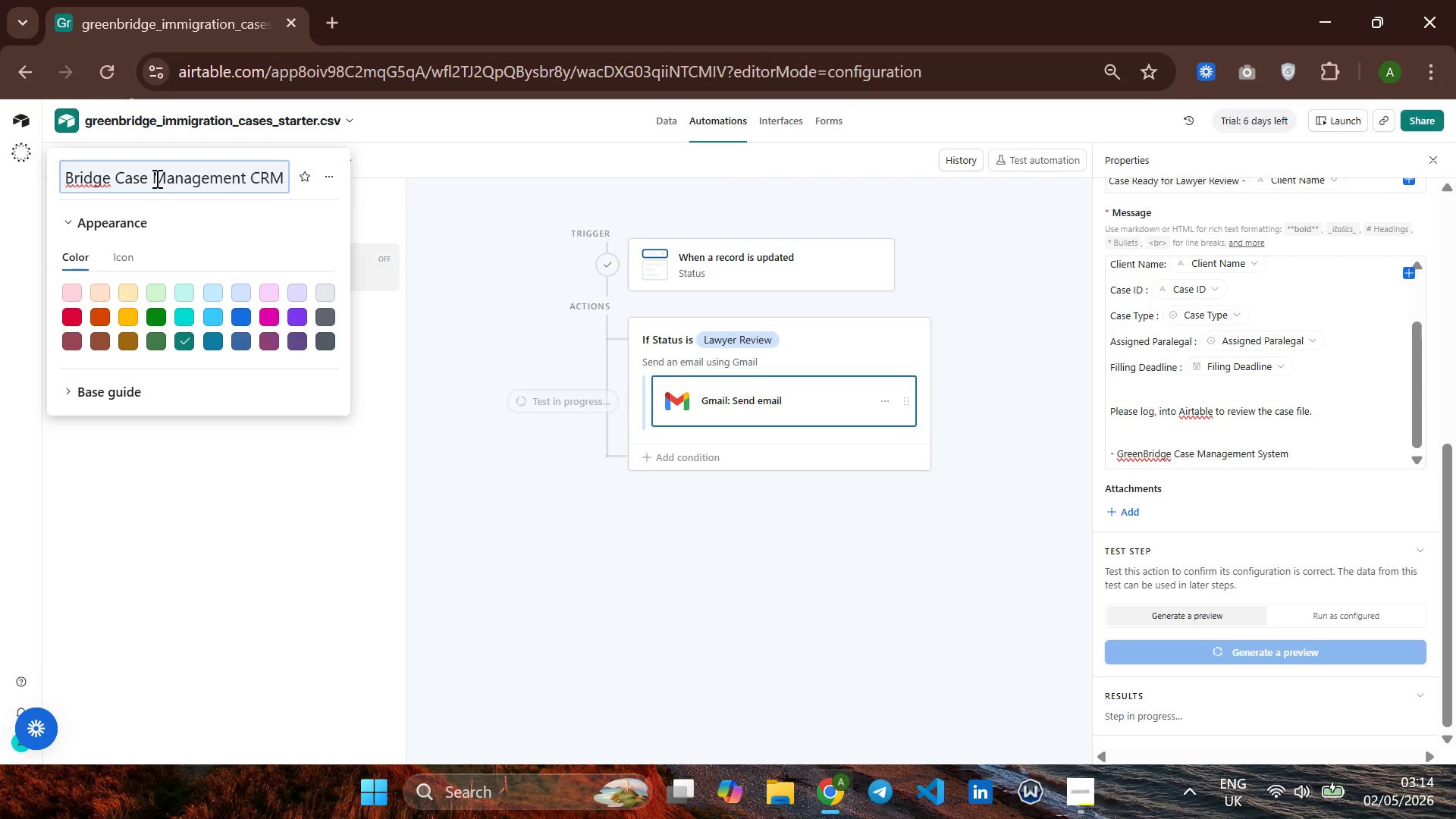 
key(Enter)
 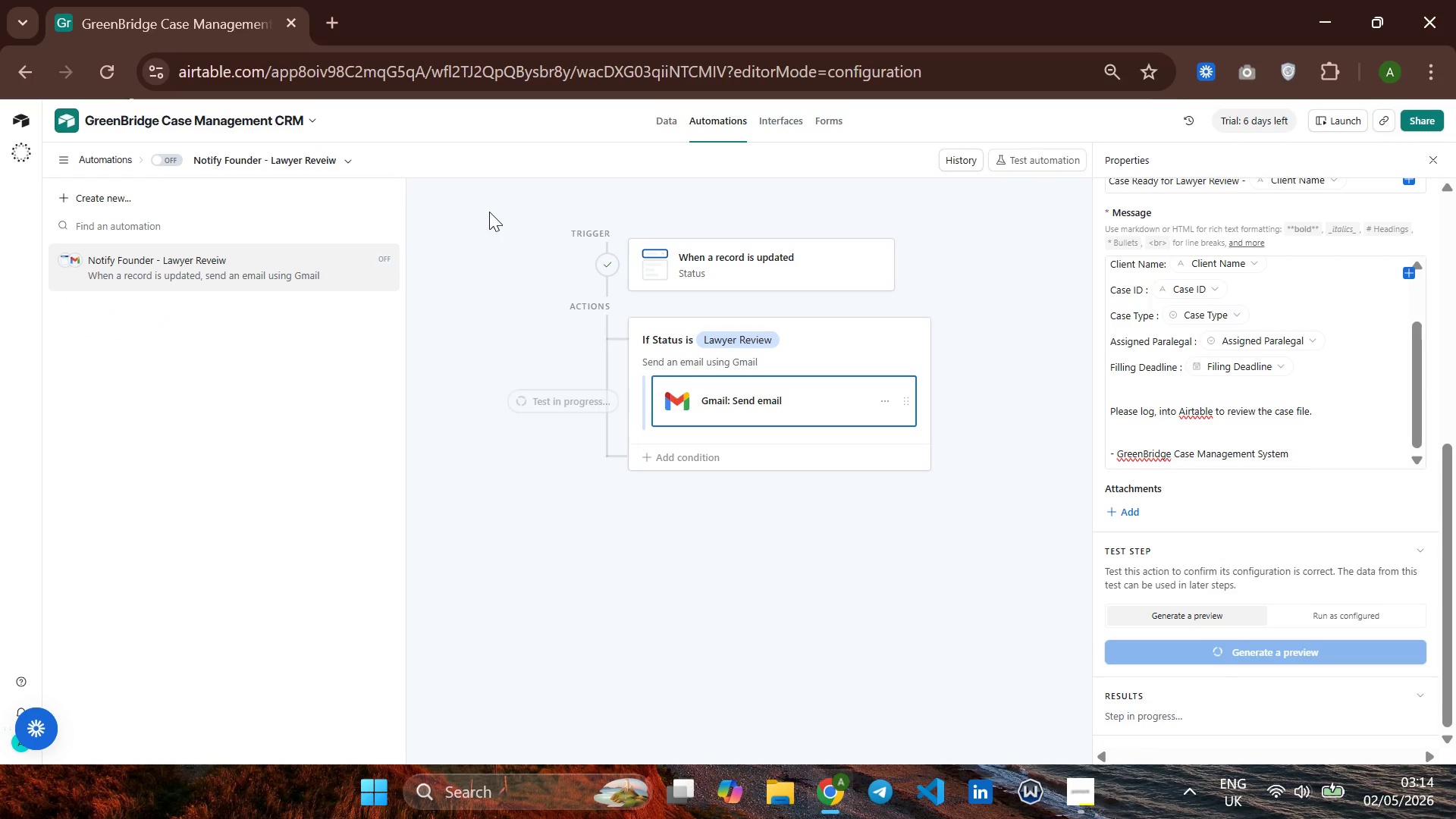 
left_click([488, 212])
 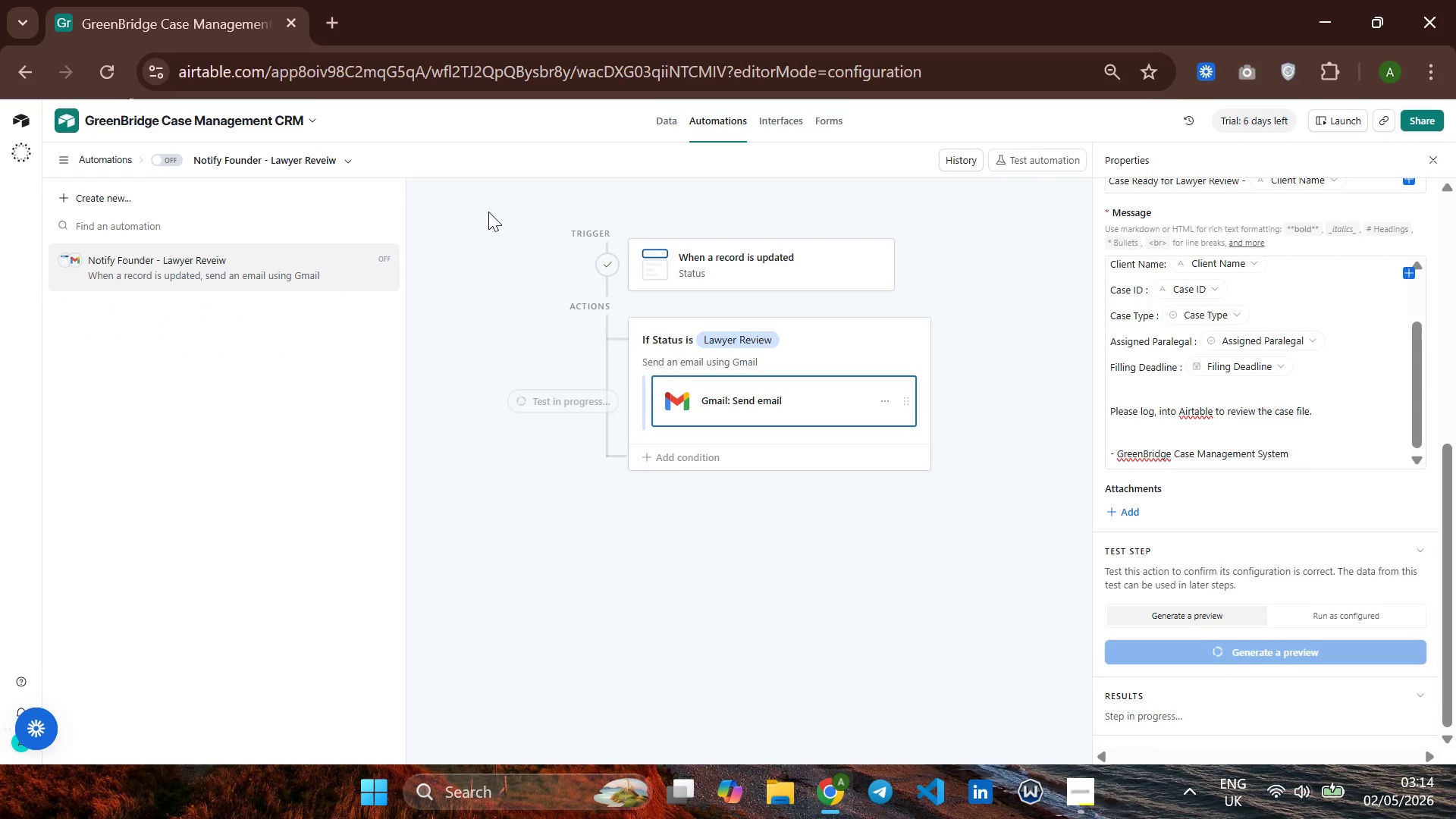 
key(CapsLock)
 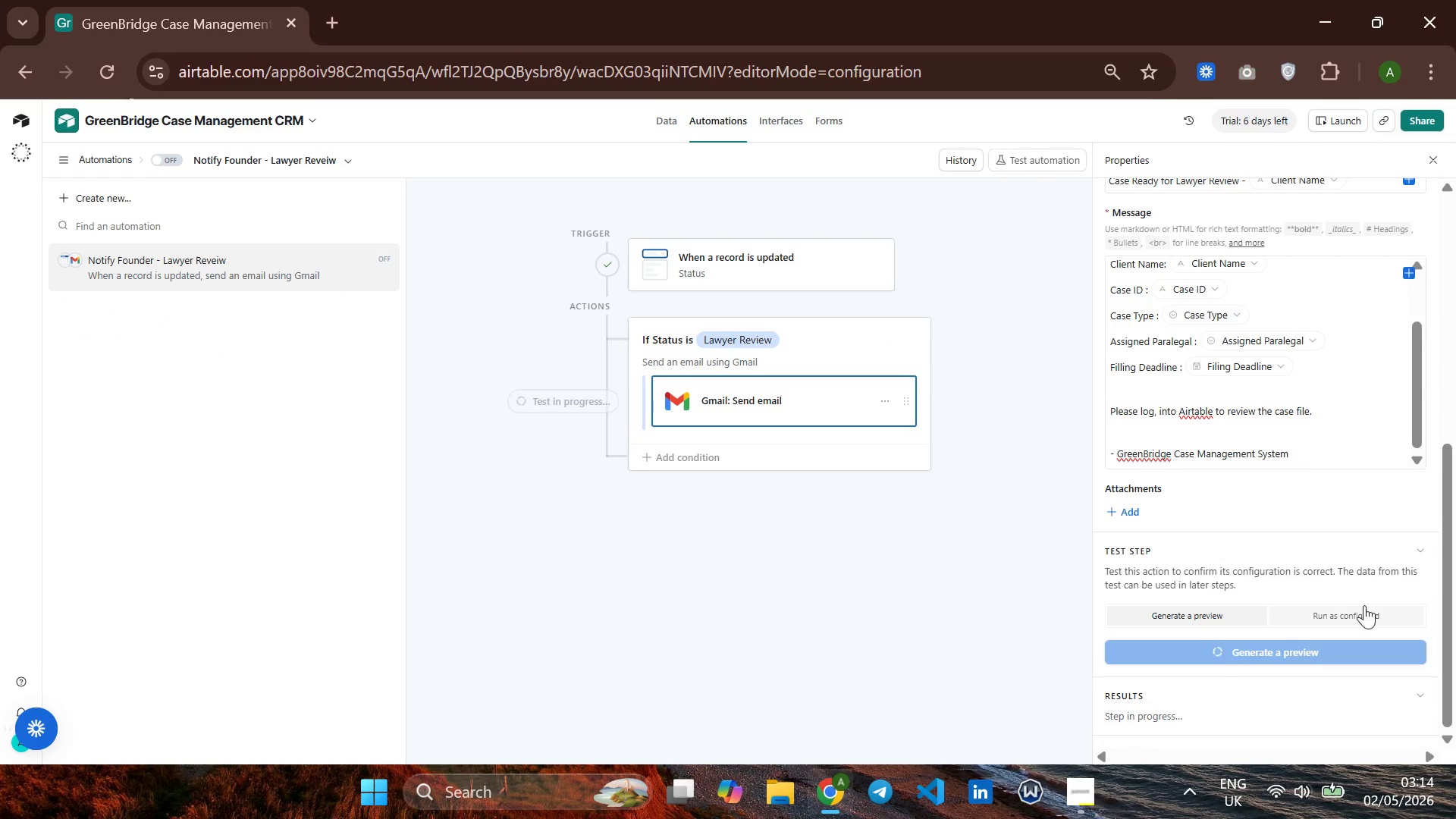 
left_click([1355, 615])
 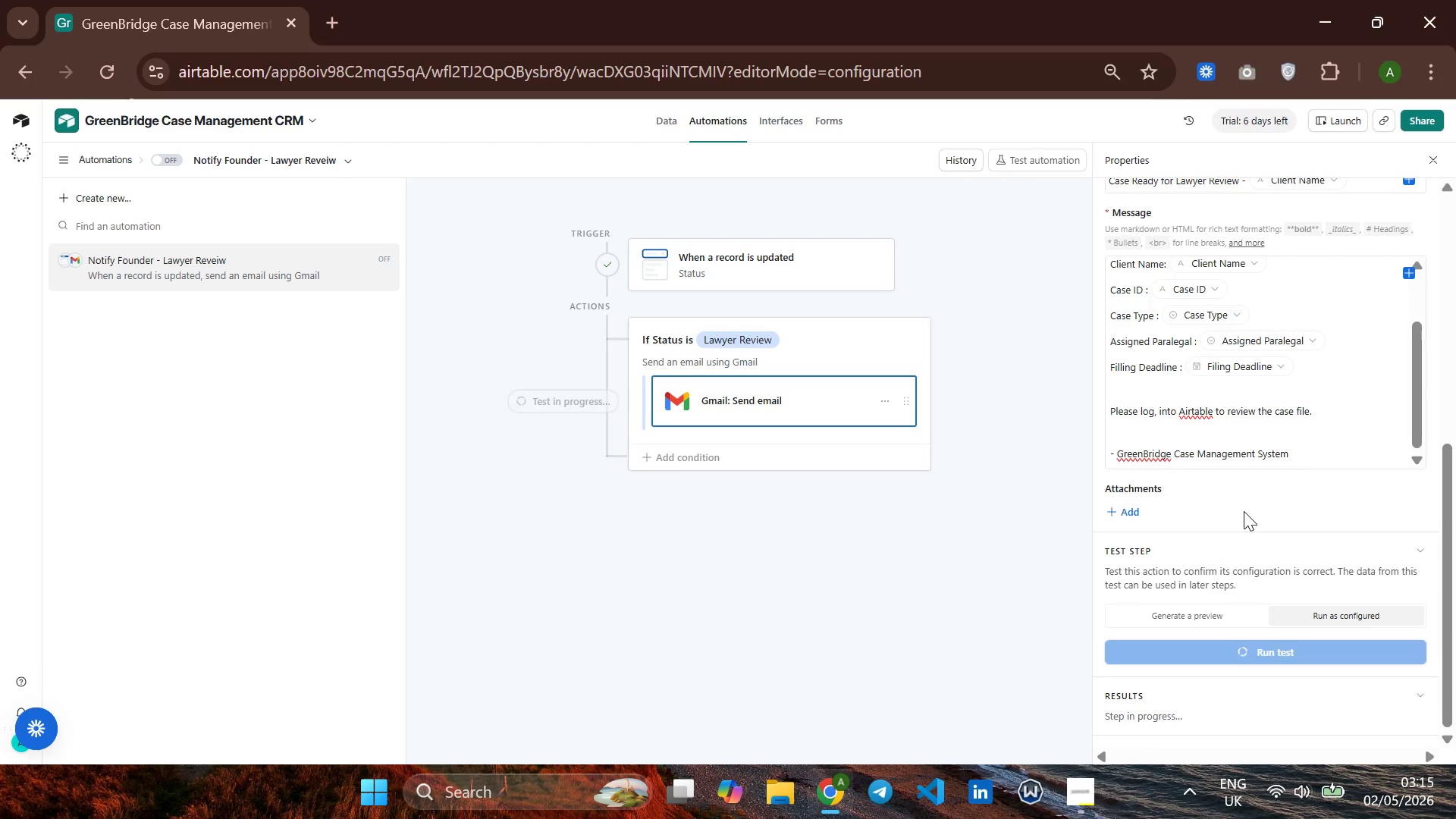 
wait(33.12)
 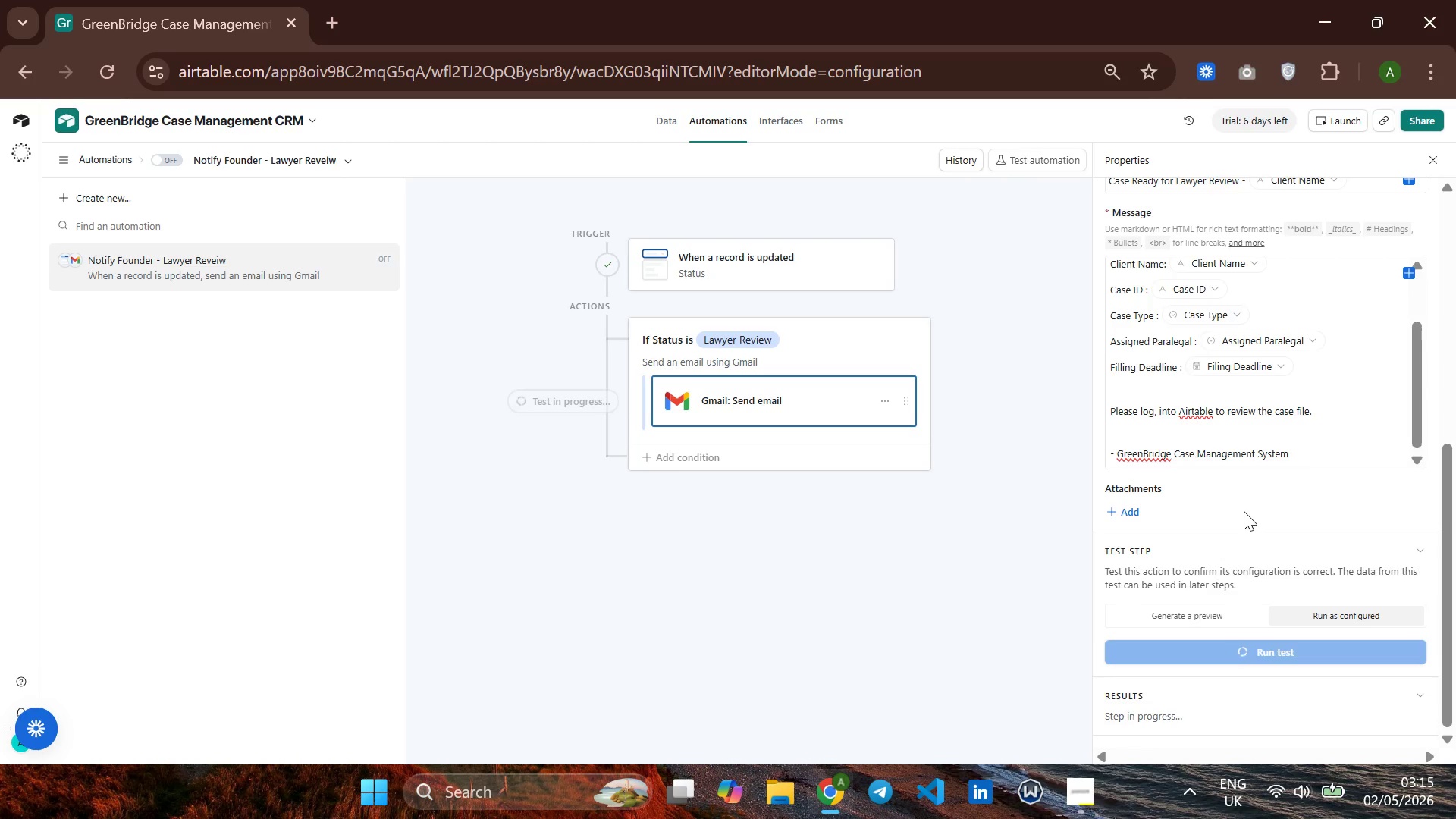 
scroll: coordinate [1281, 469], scroll_direction: down, amount: 9.0
 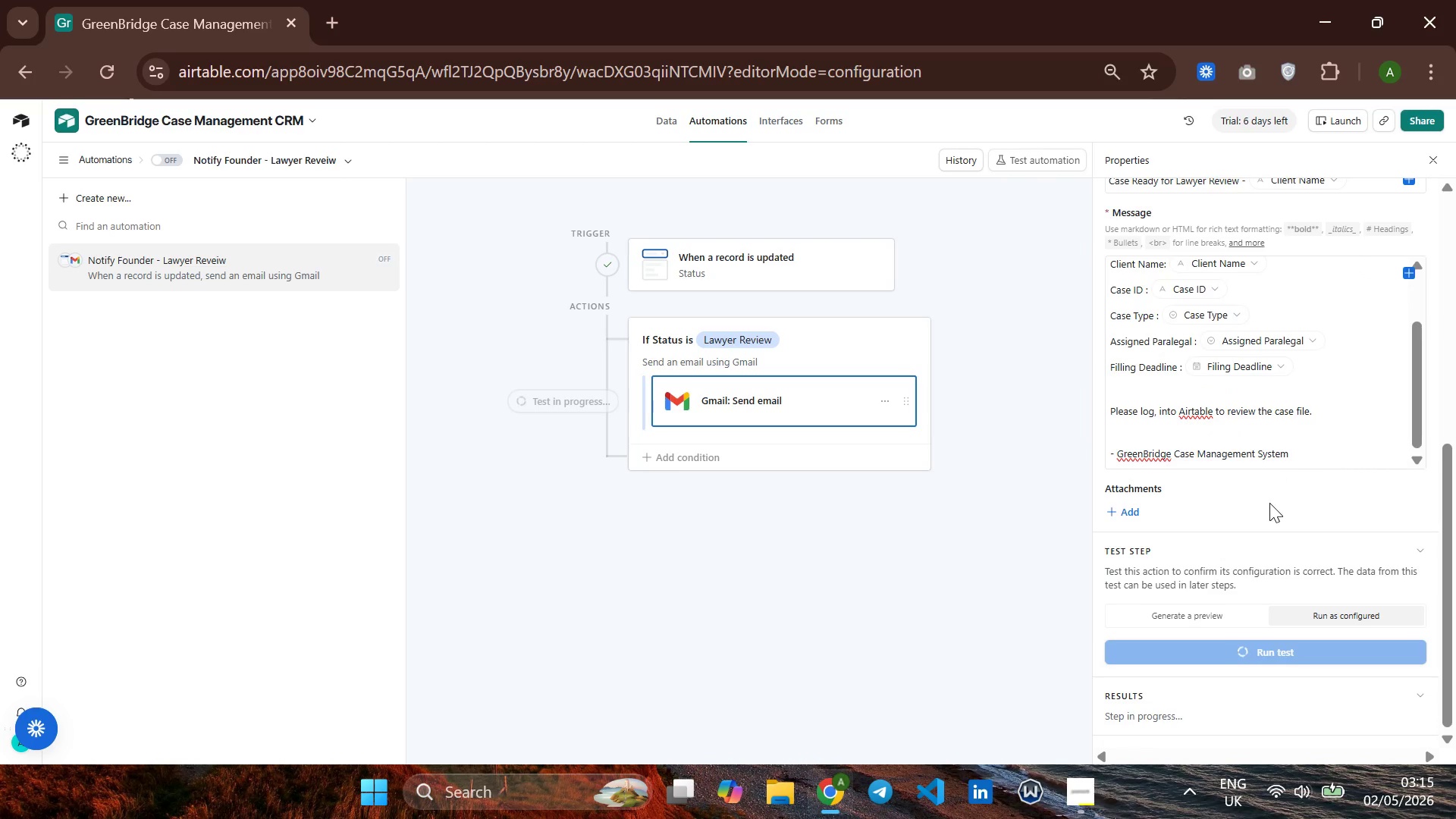 
left_click([1269, 503])
 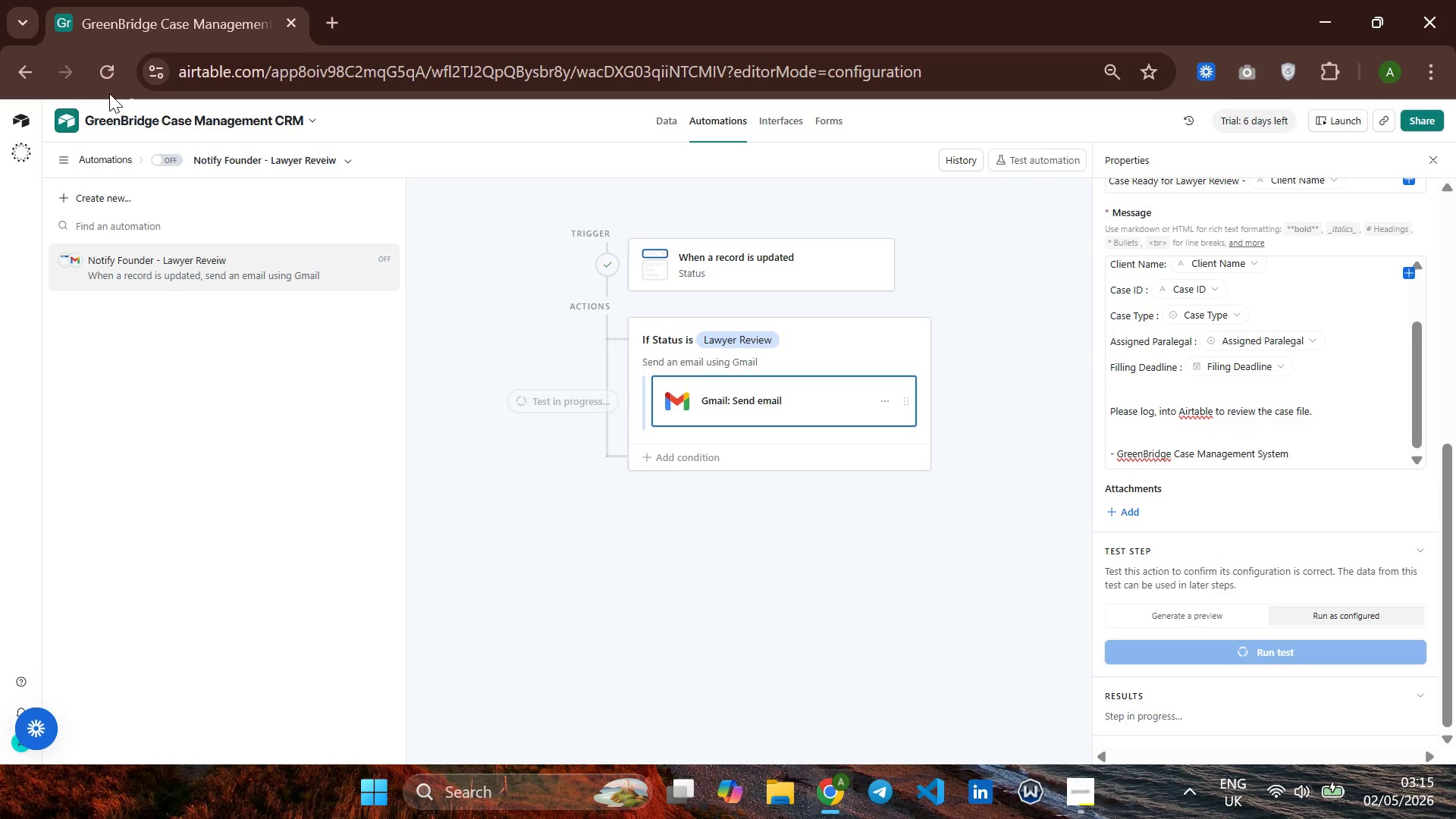 
left_click([109, 77])
 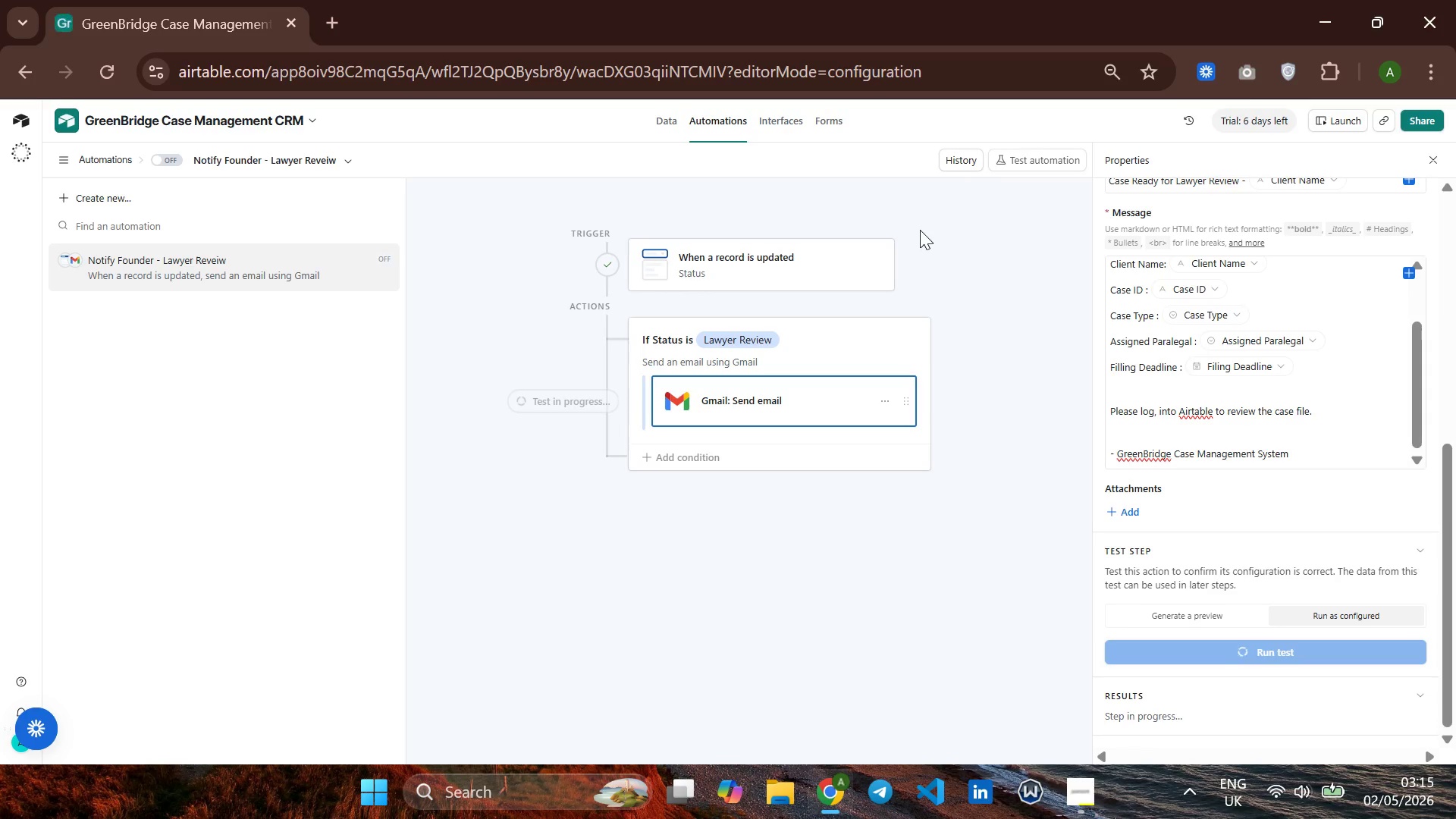 
wait(5.45)
 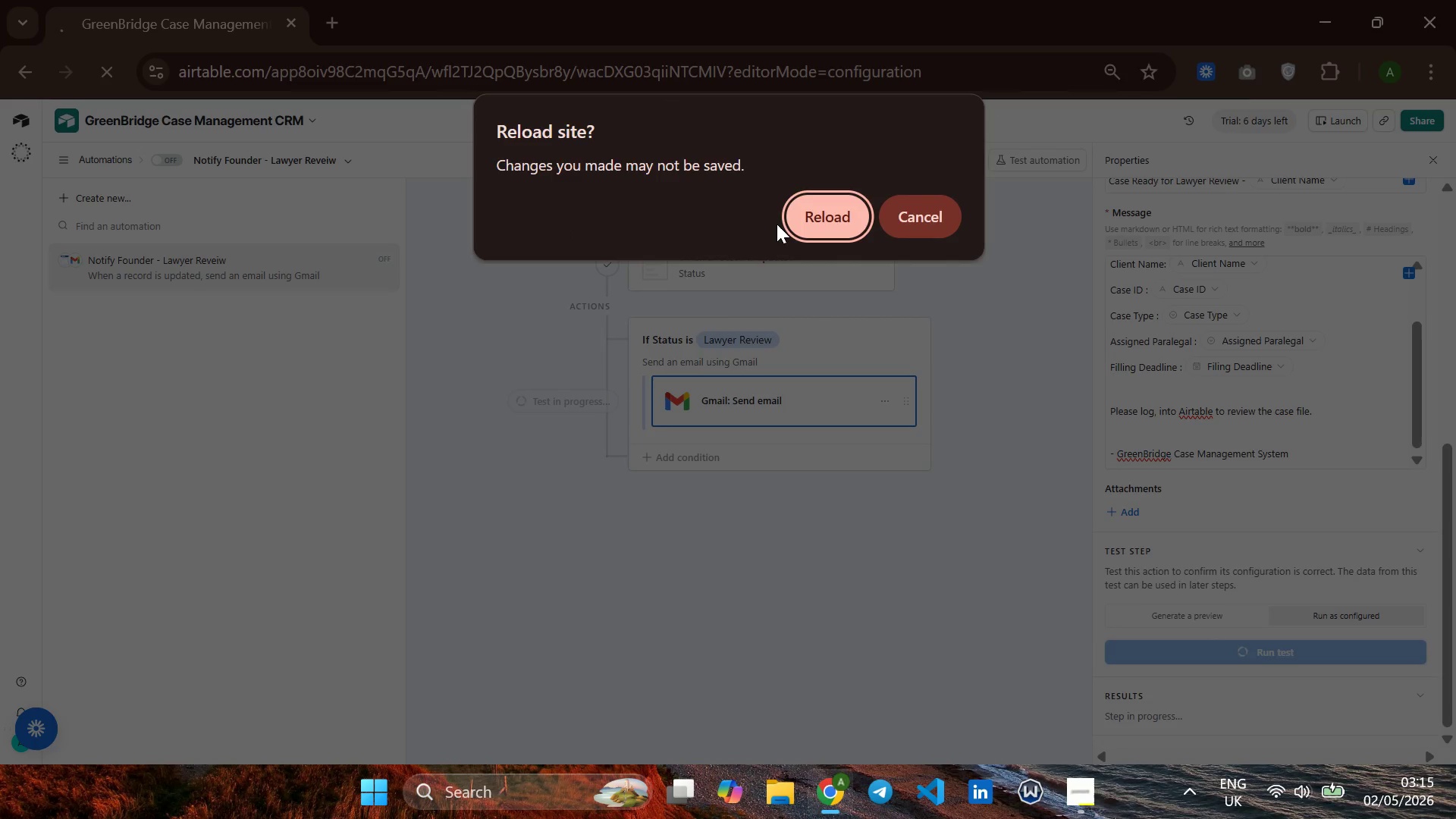 
scroll: coordinate [1231, 521], scroll_direction: down, amount: 12.0
 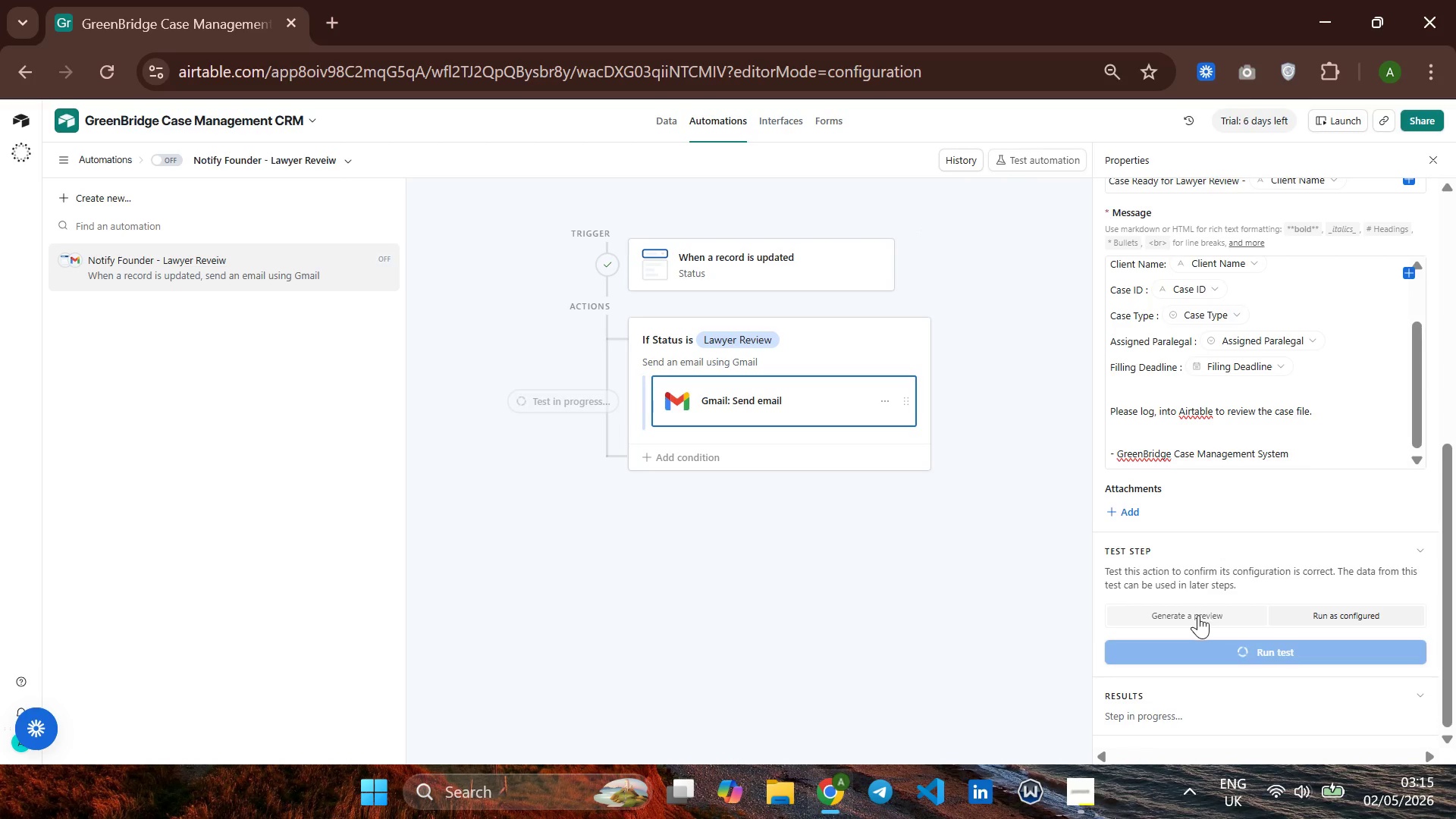 
left_click([1198, 615])
 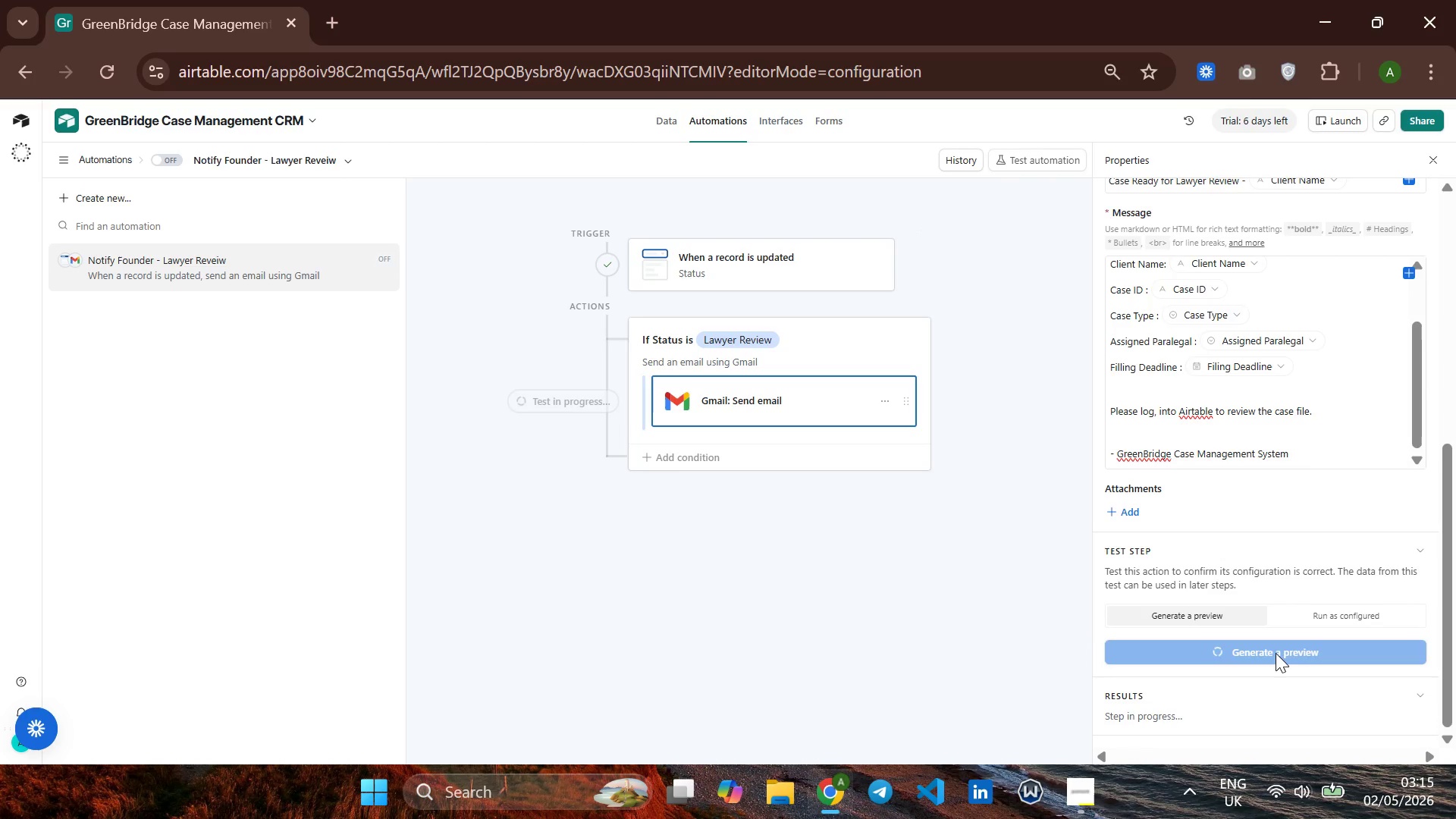 
scroll: coordinate [1284, 650], scroll_direction: up, amount: 5.0
 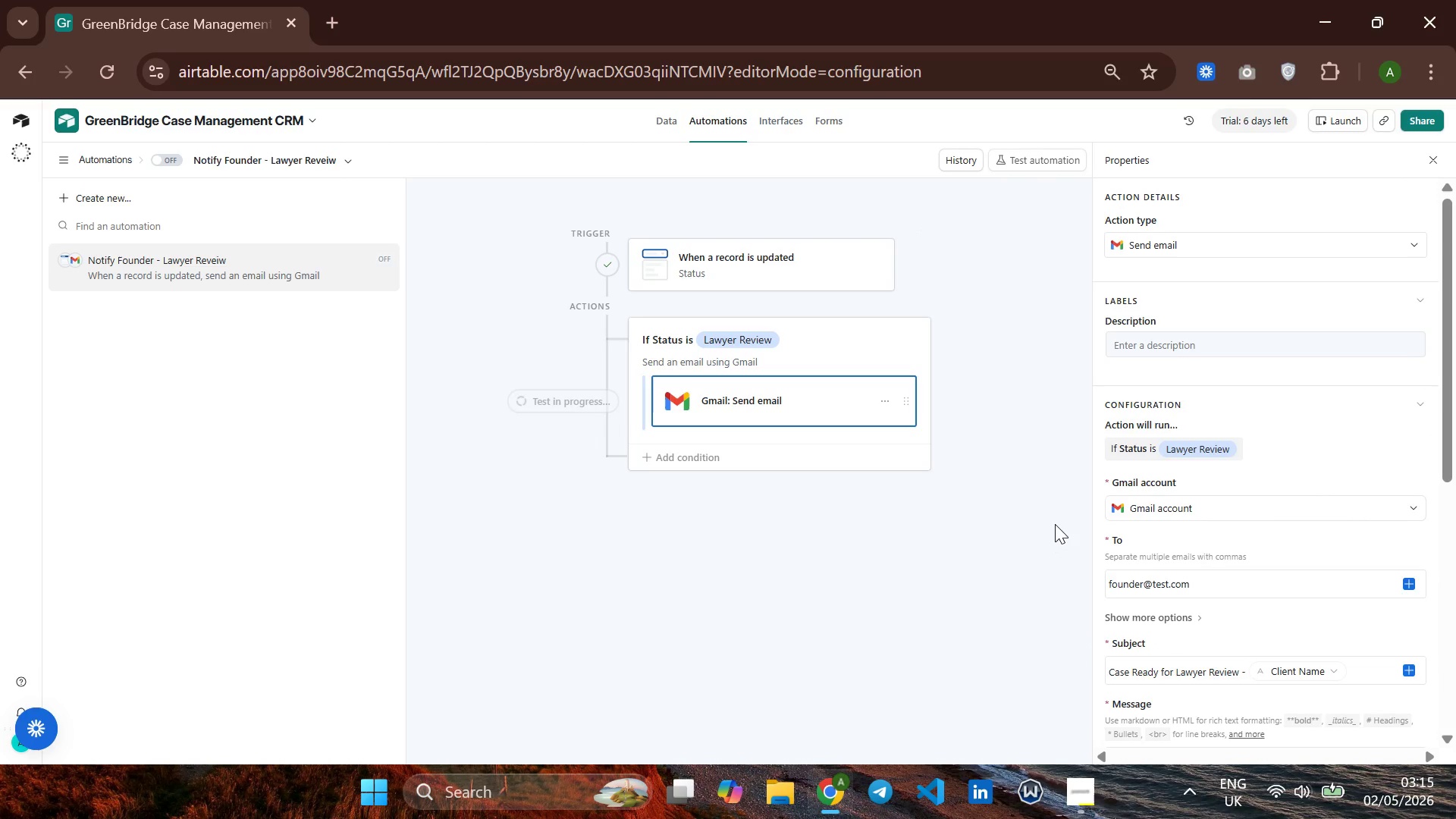 
key(Control+R)
 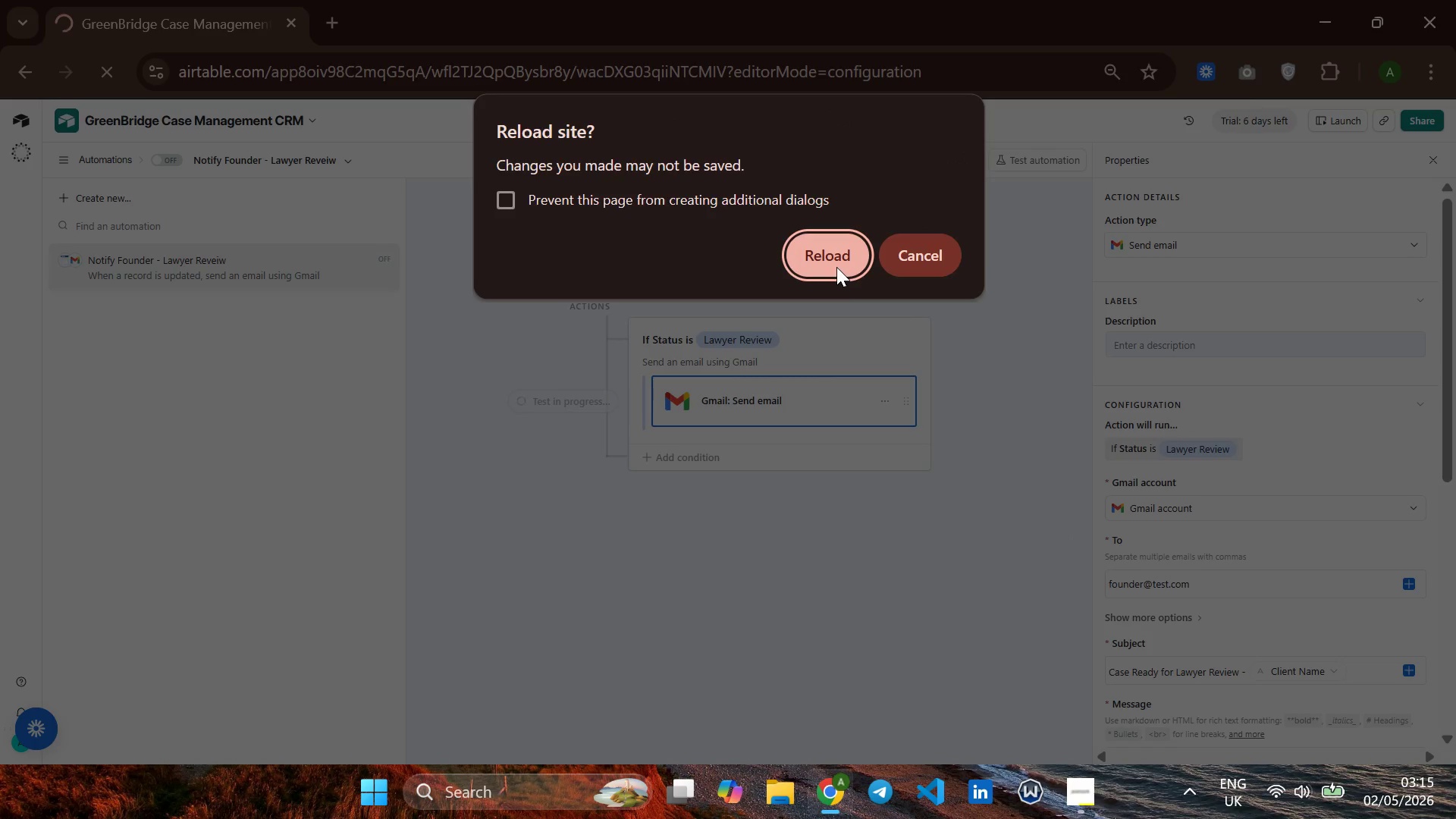 
wait(10.86)
 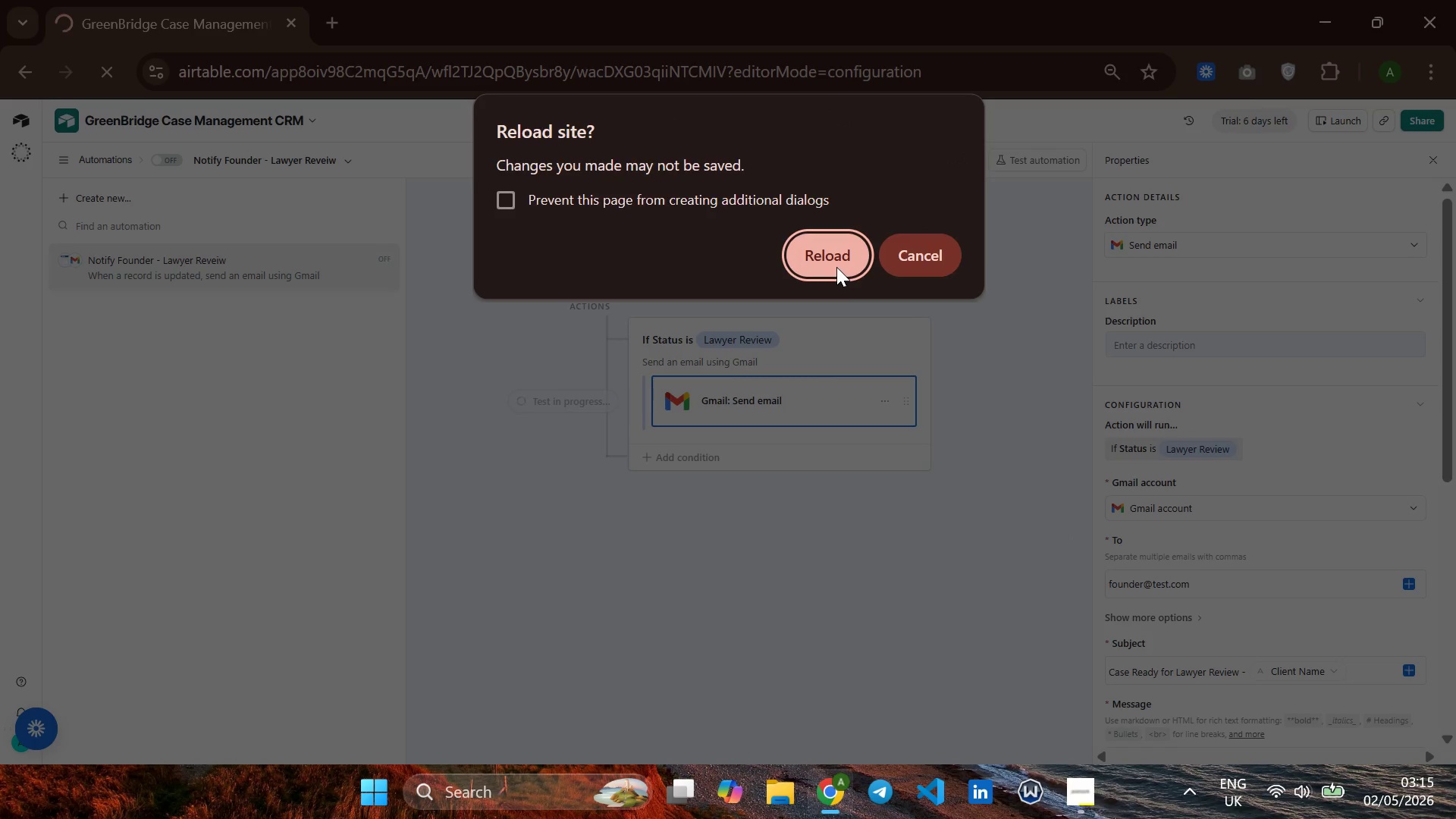 
left_click([836, 267])
 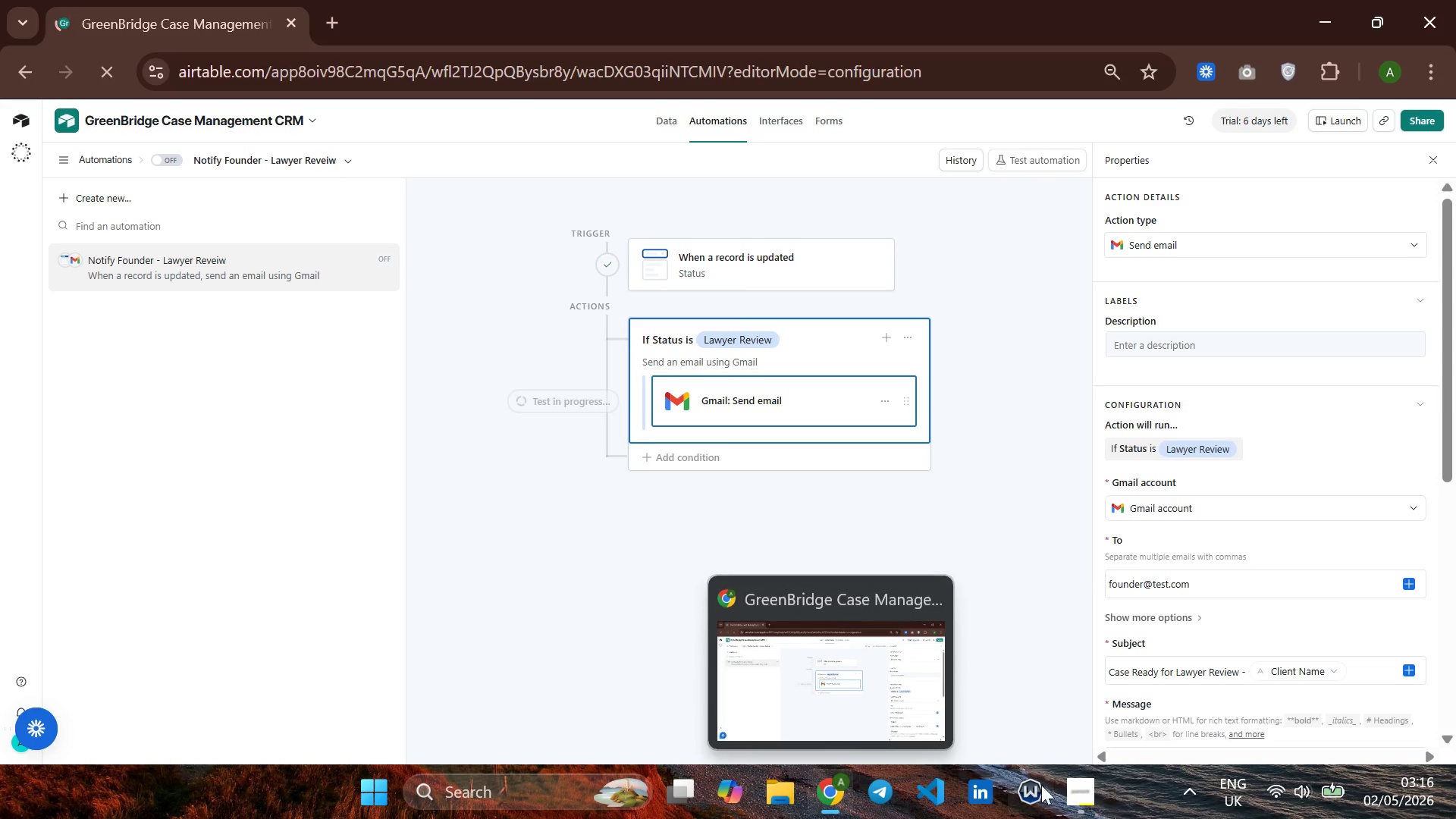 
left_click([1066, 785])